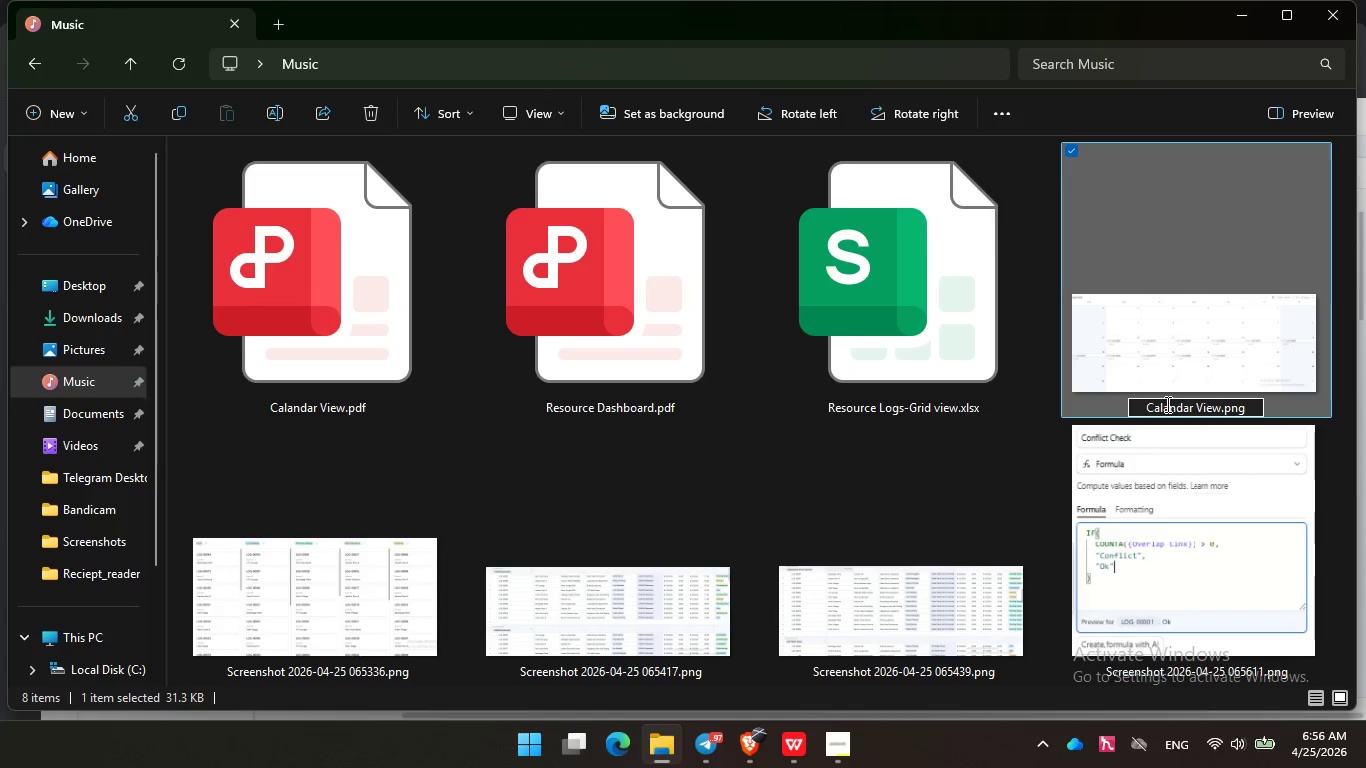 
key(Enter)
 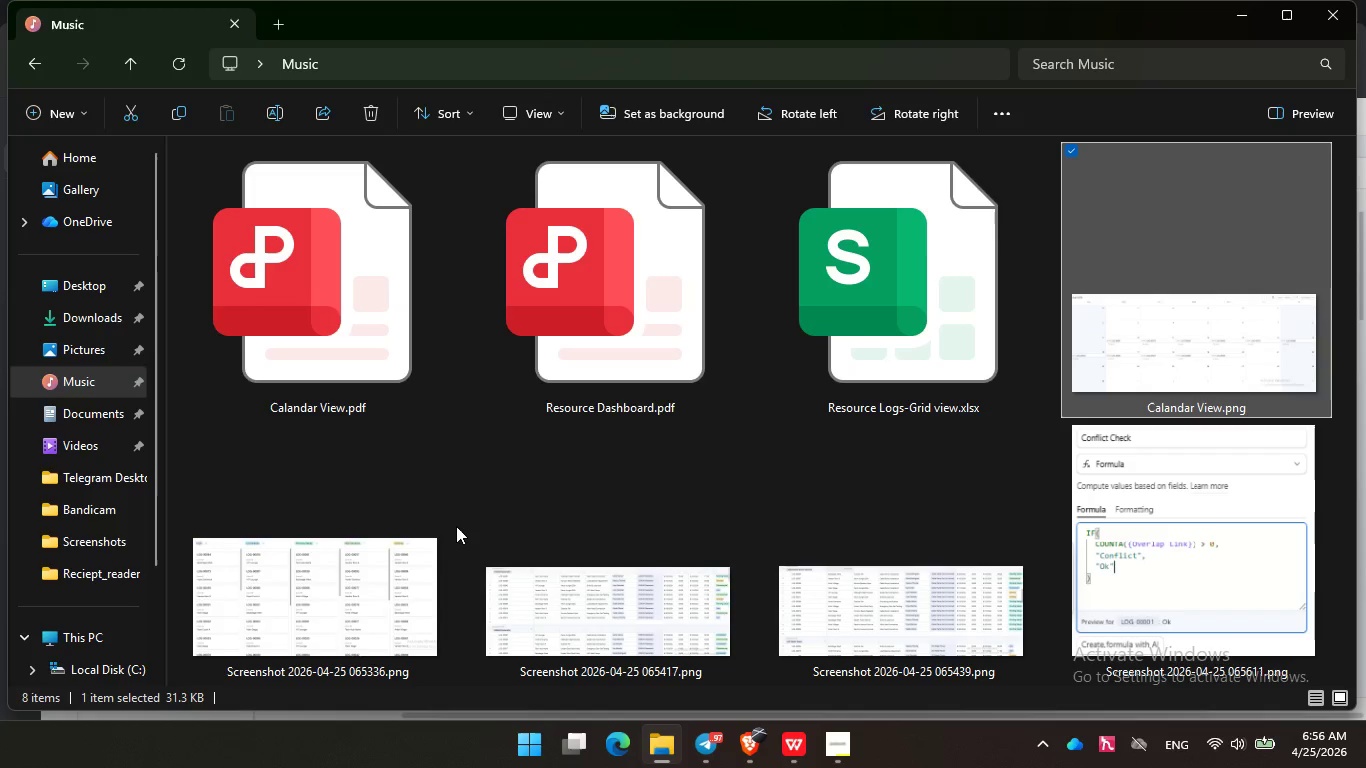 
scroll: coordinate [448, 538], scroll_direction: down, amount: 1.0
 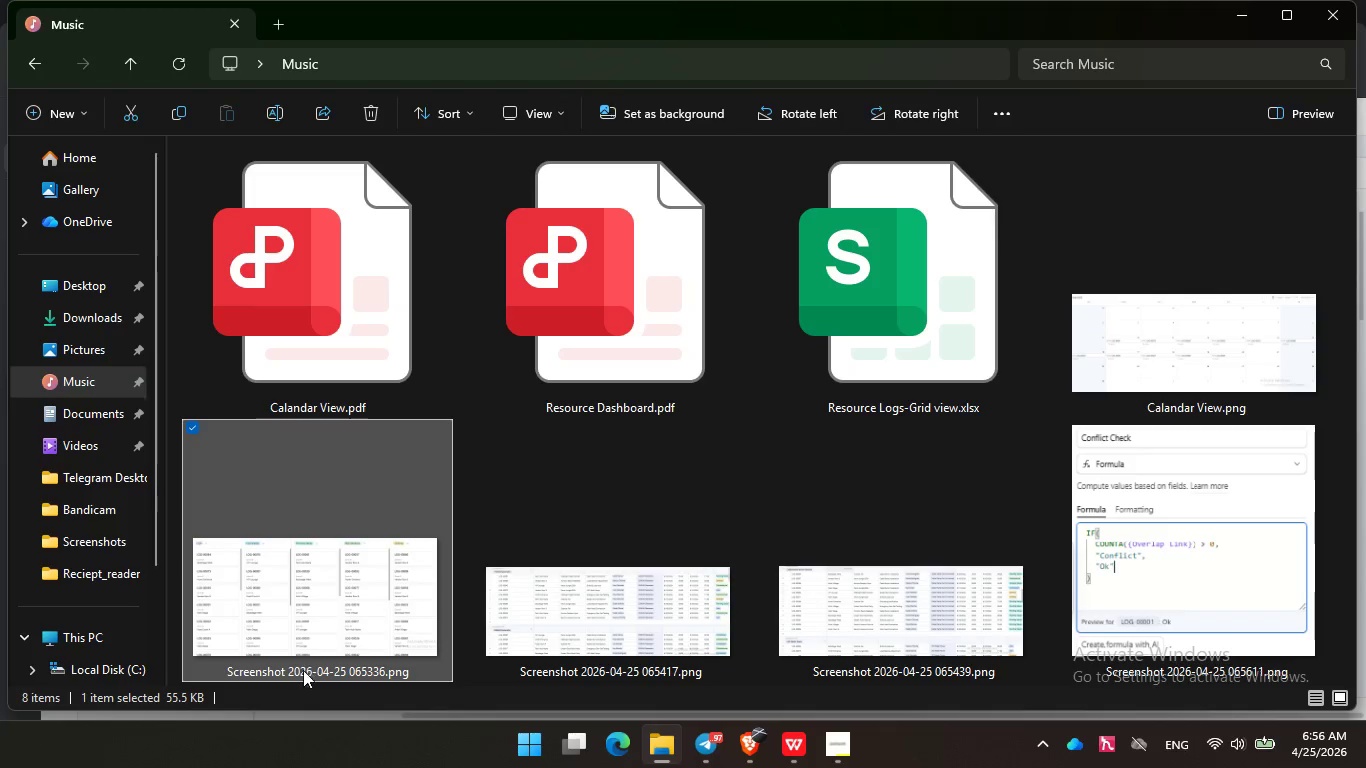 
double_click([303, 671])
 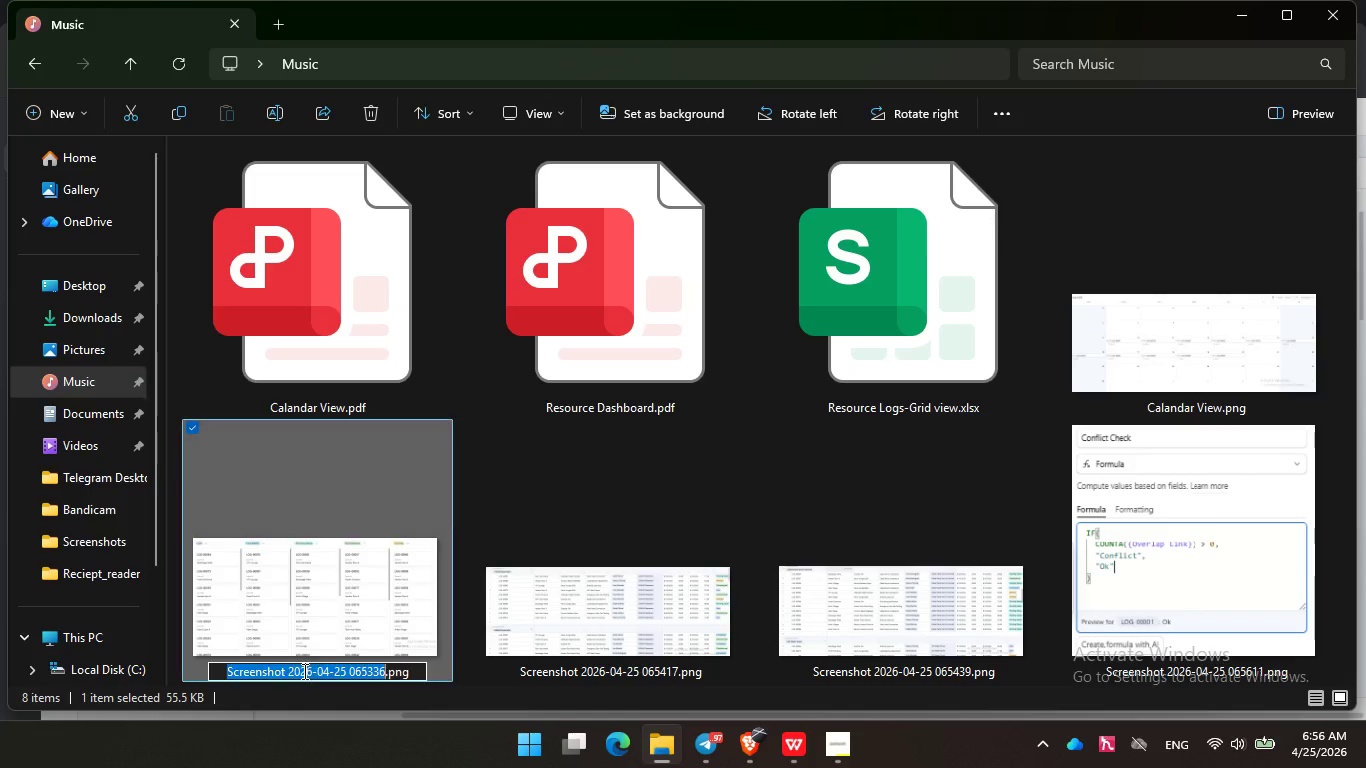 
type(Kanban View)
 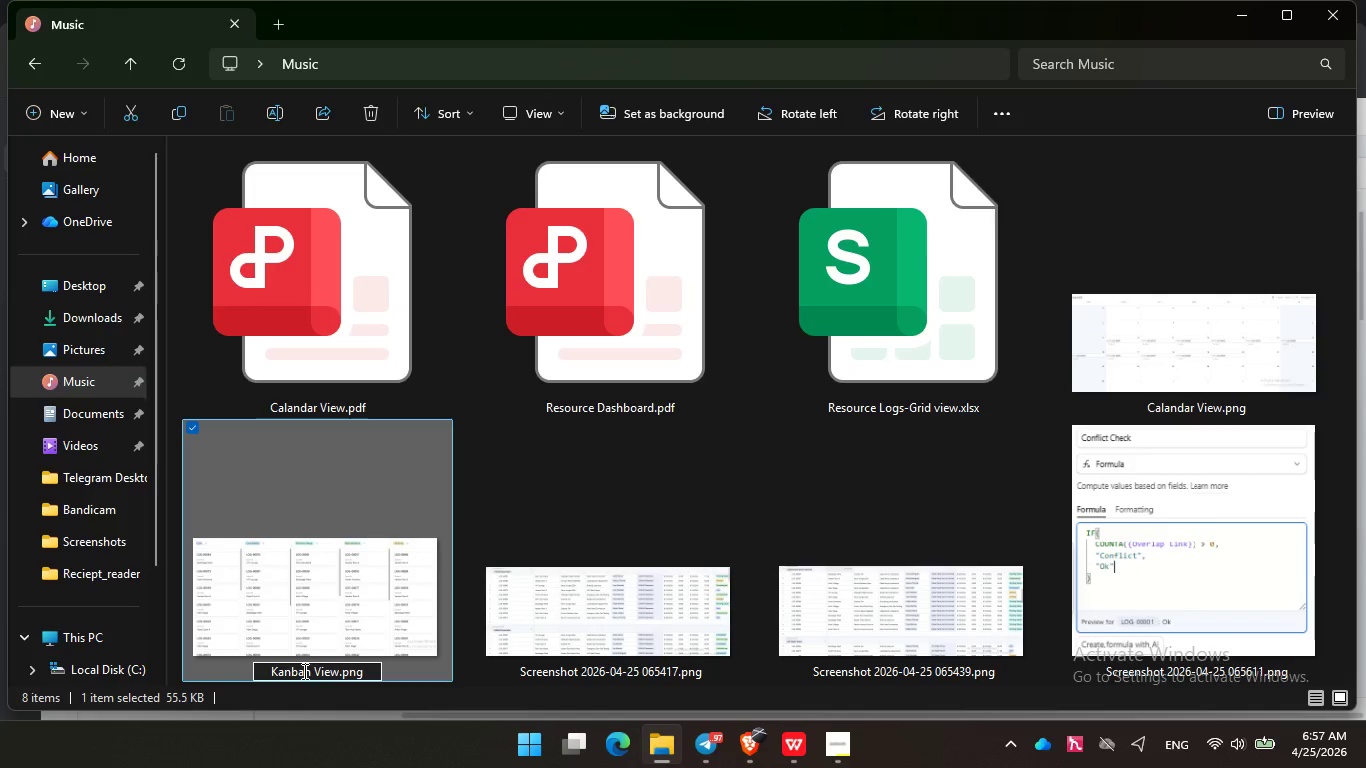 
key(Enter)
 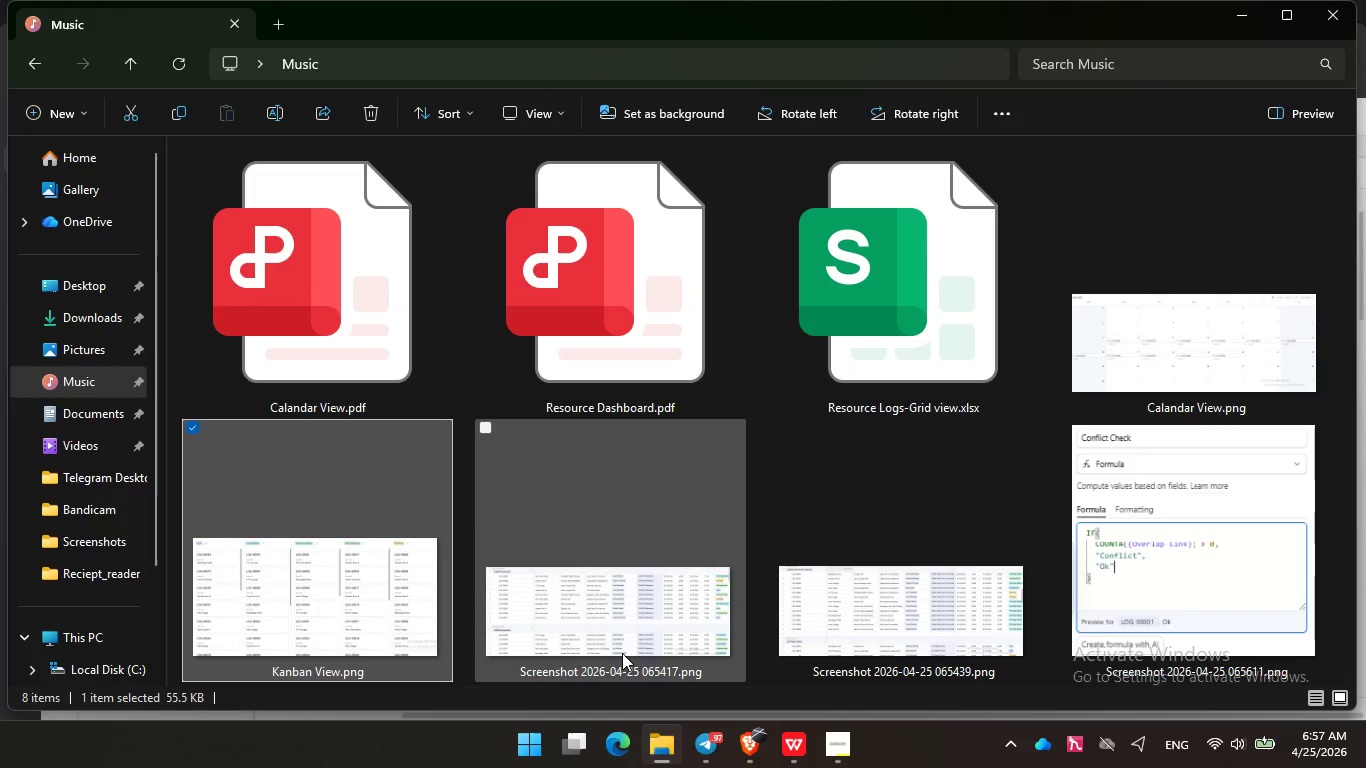 
left_click([602, 667])
 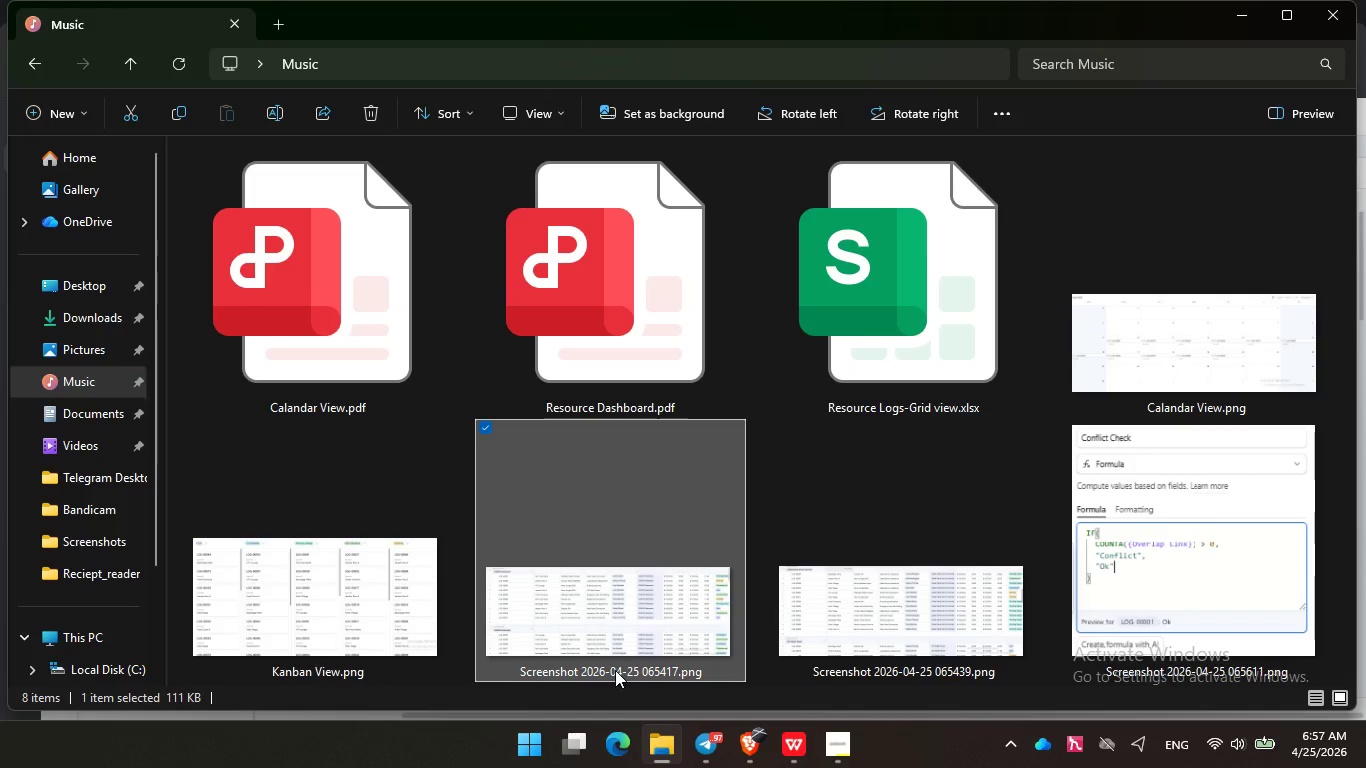 
left_click([615, 670])
 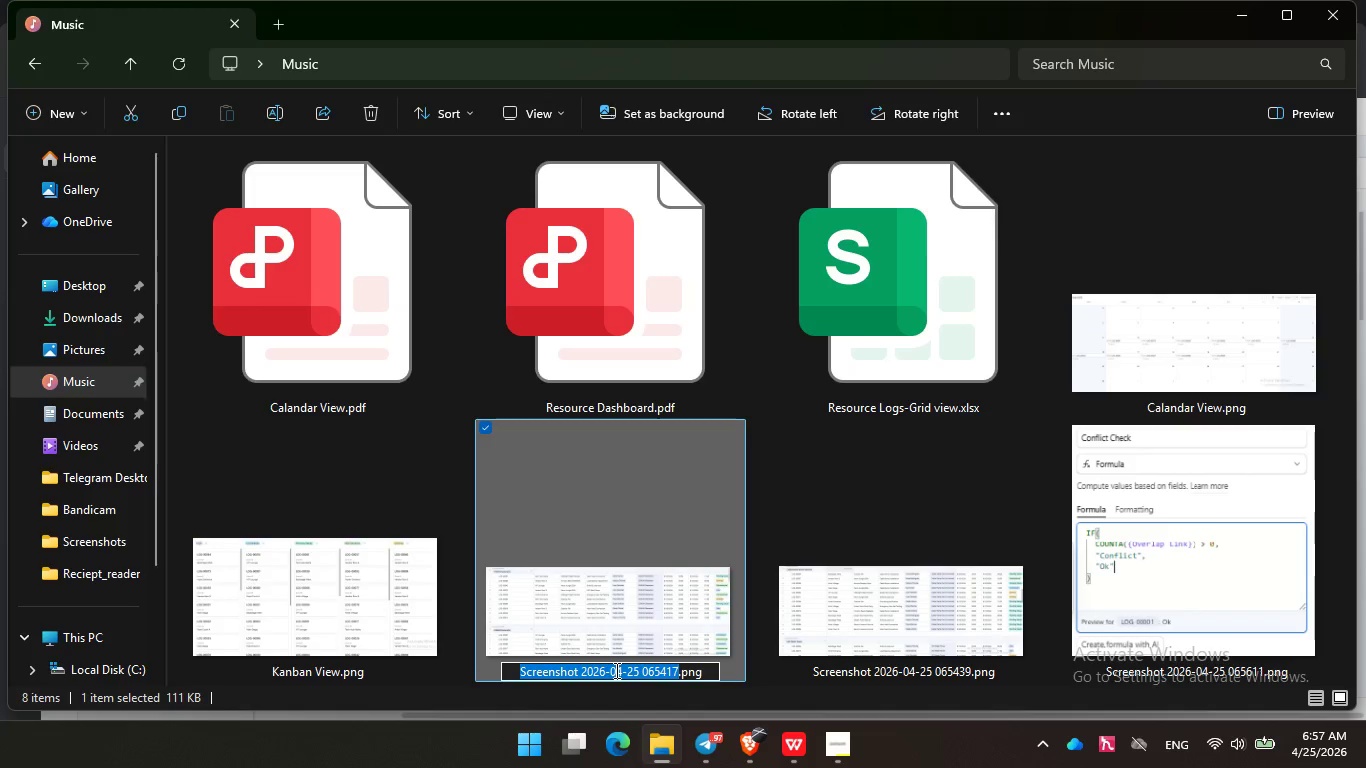 
wait(6.75)
 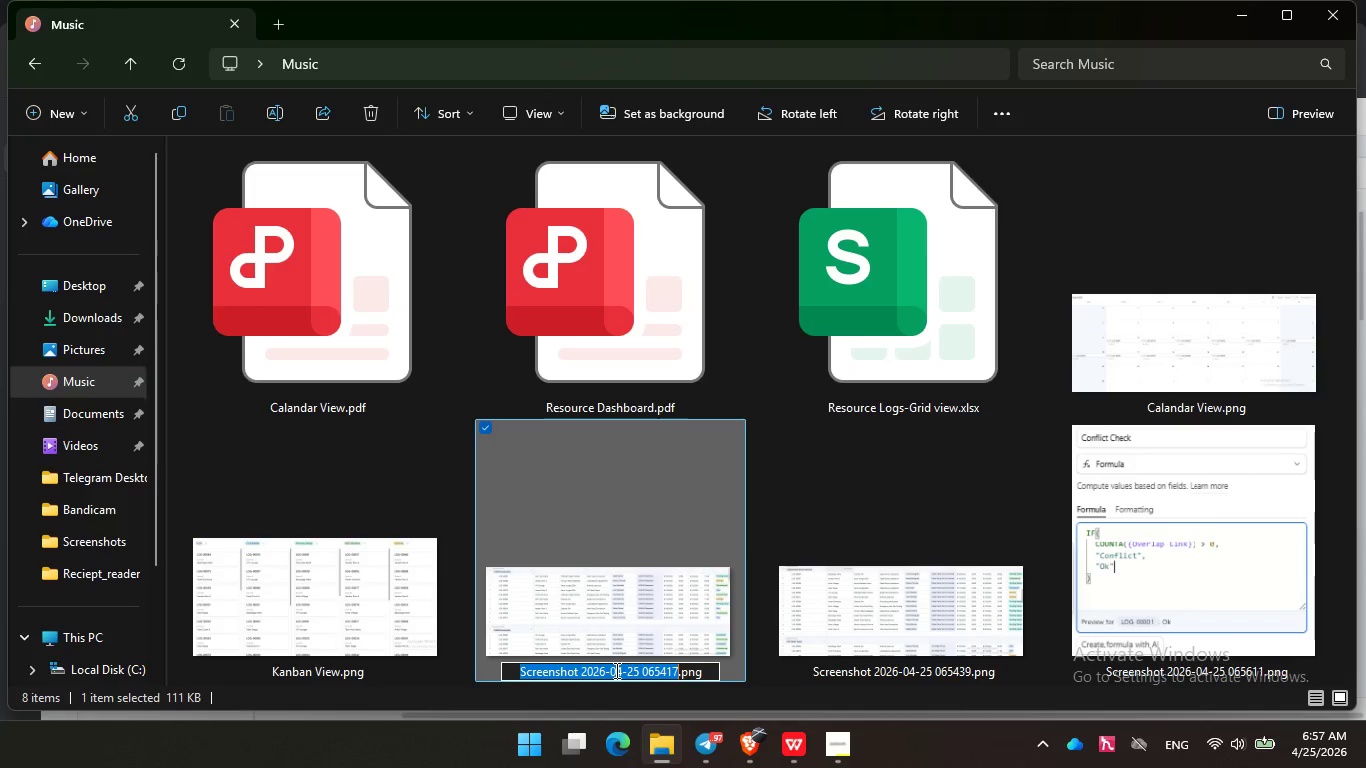 
type(Equipment Grouped View)
 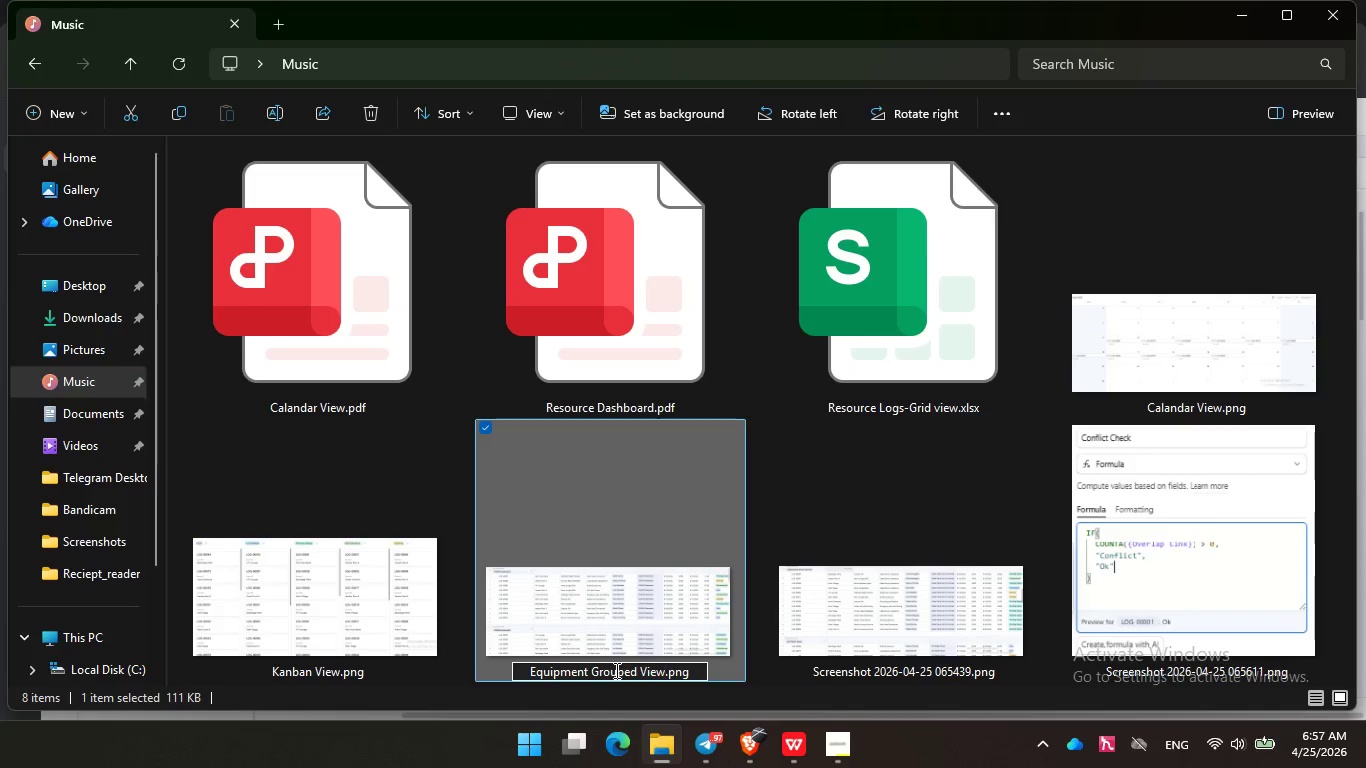 
key(Enter)
 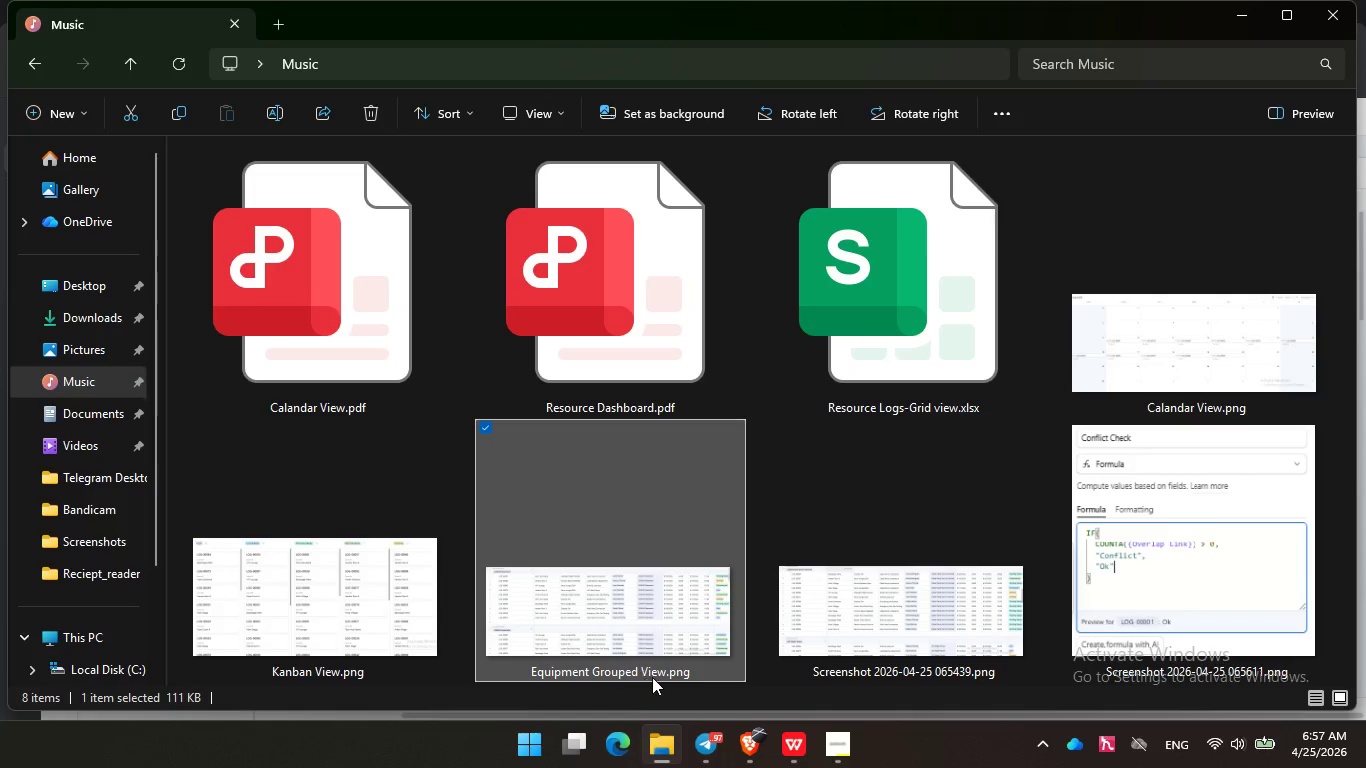 
left_click([648, 670])
 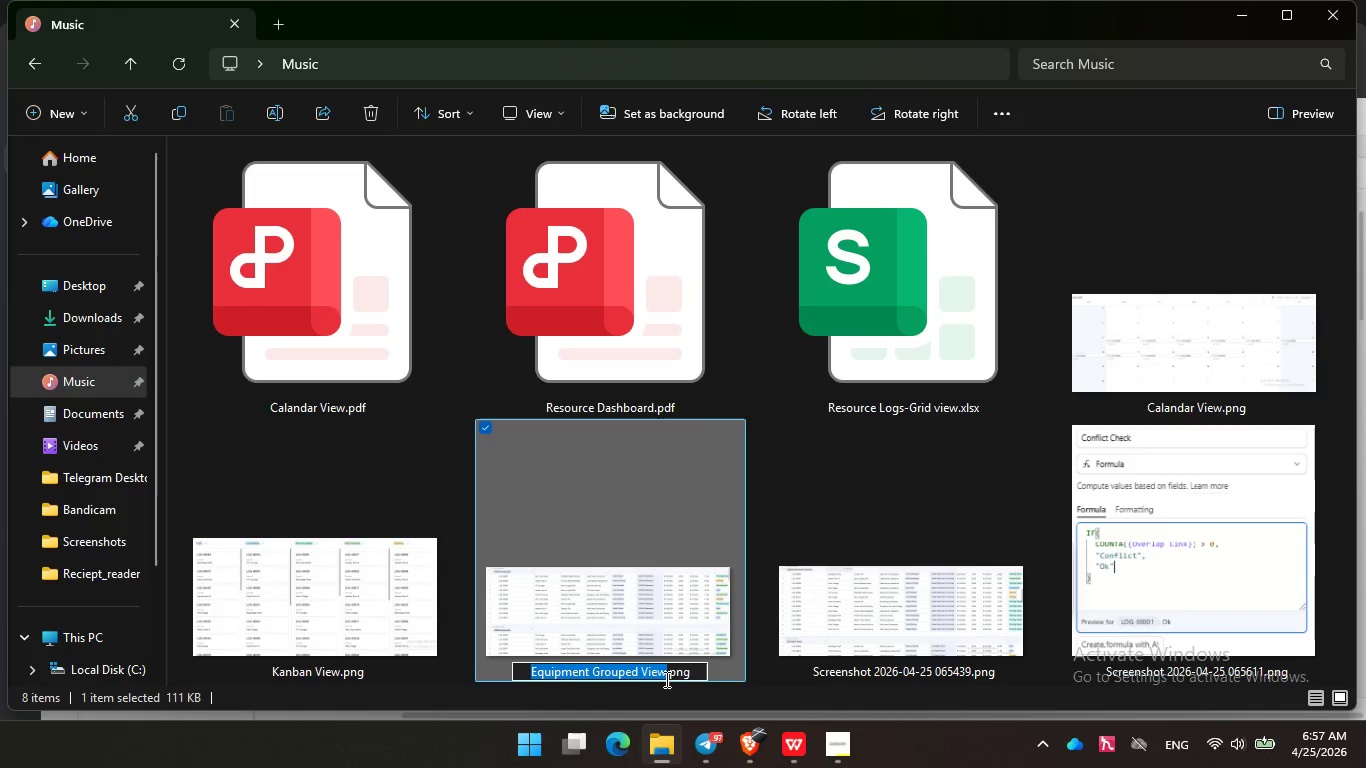 
key(ArrowRight)